 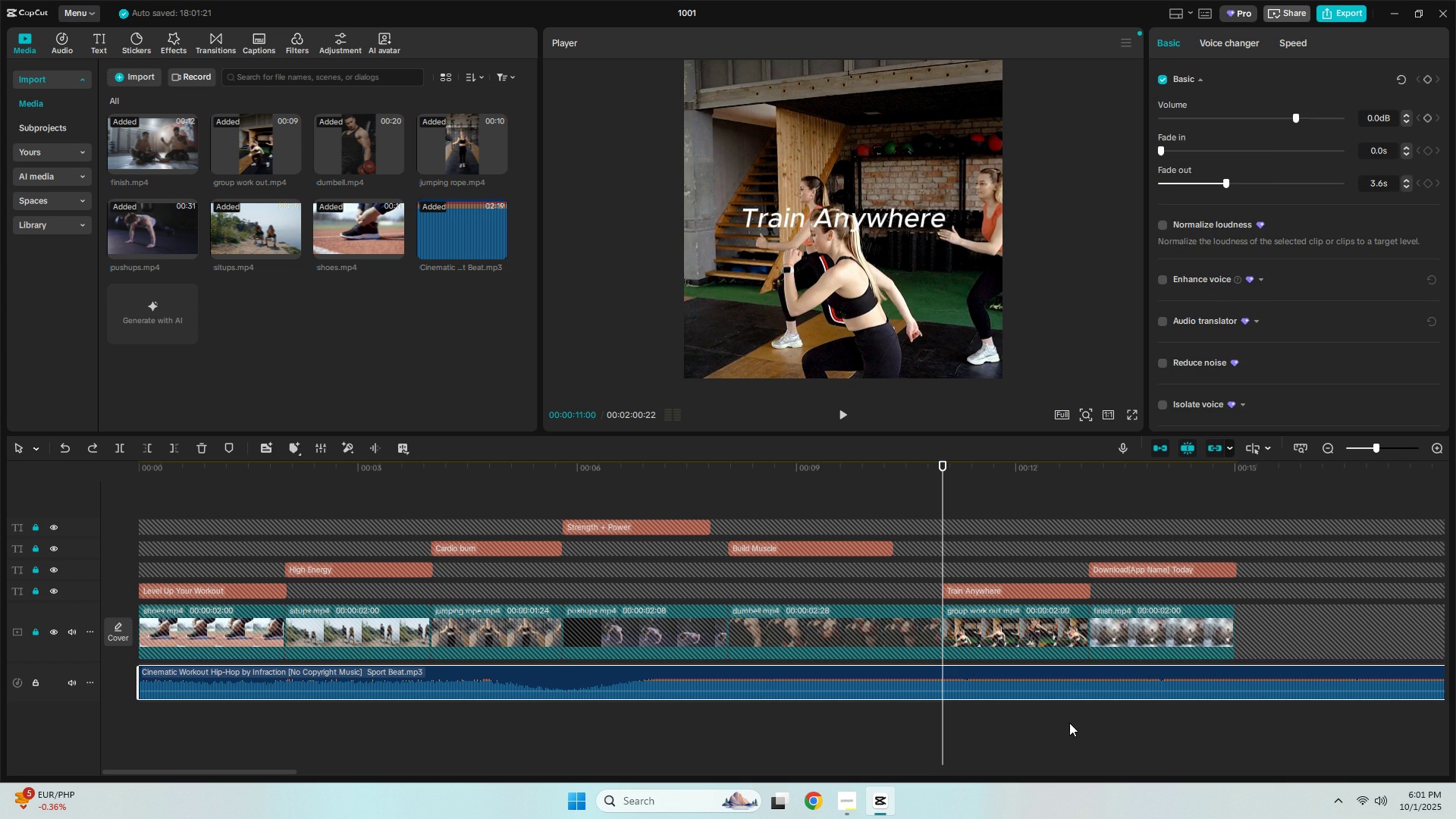 
left_click([1069, 723])
 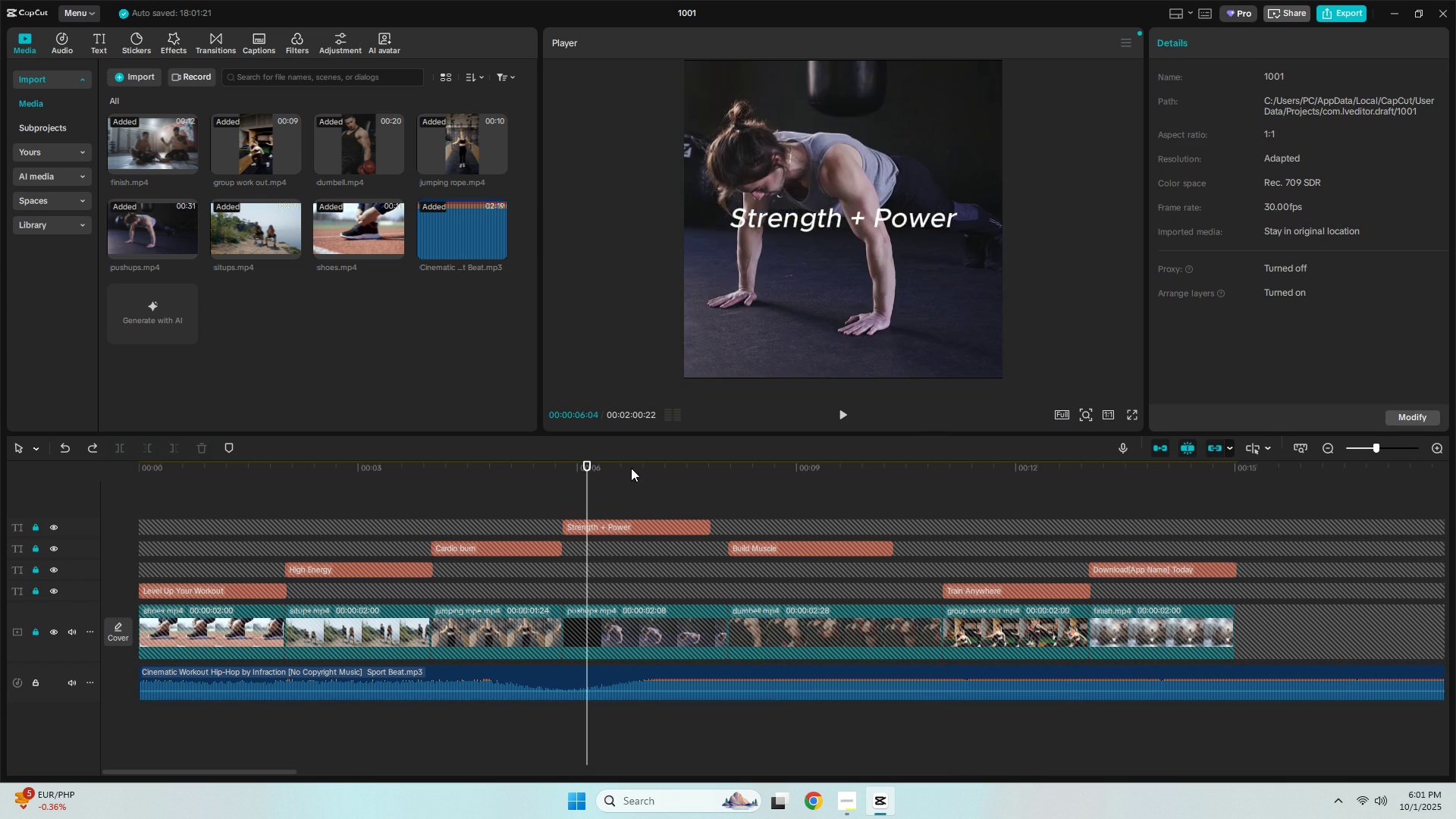 
double_click([1159, 472])
 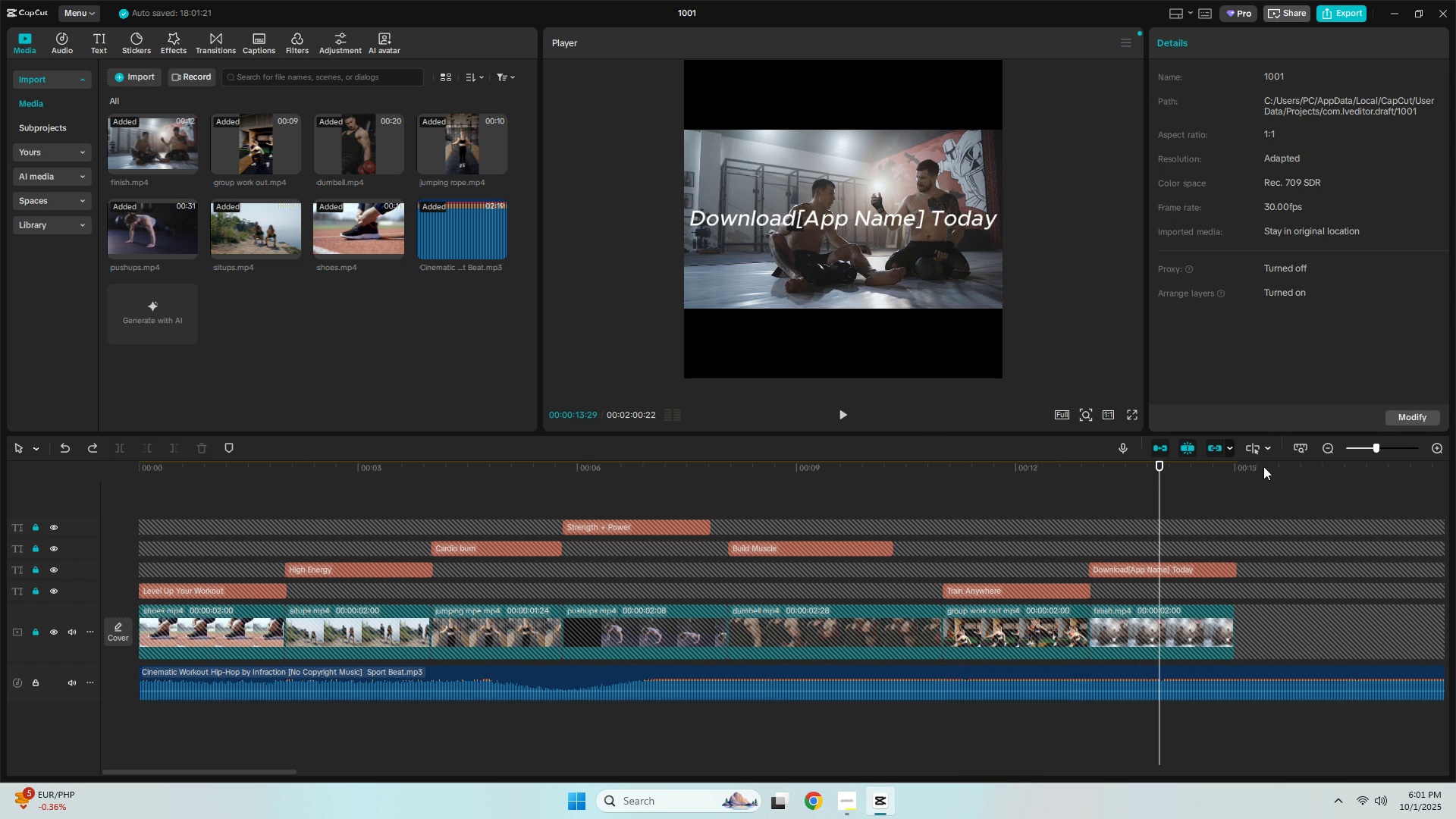 
left_click([1260, 460])
 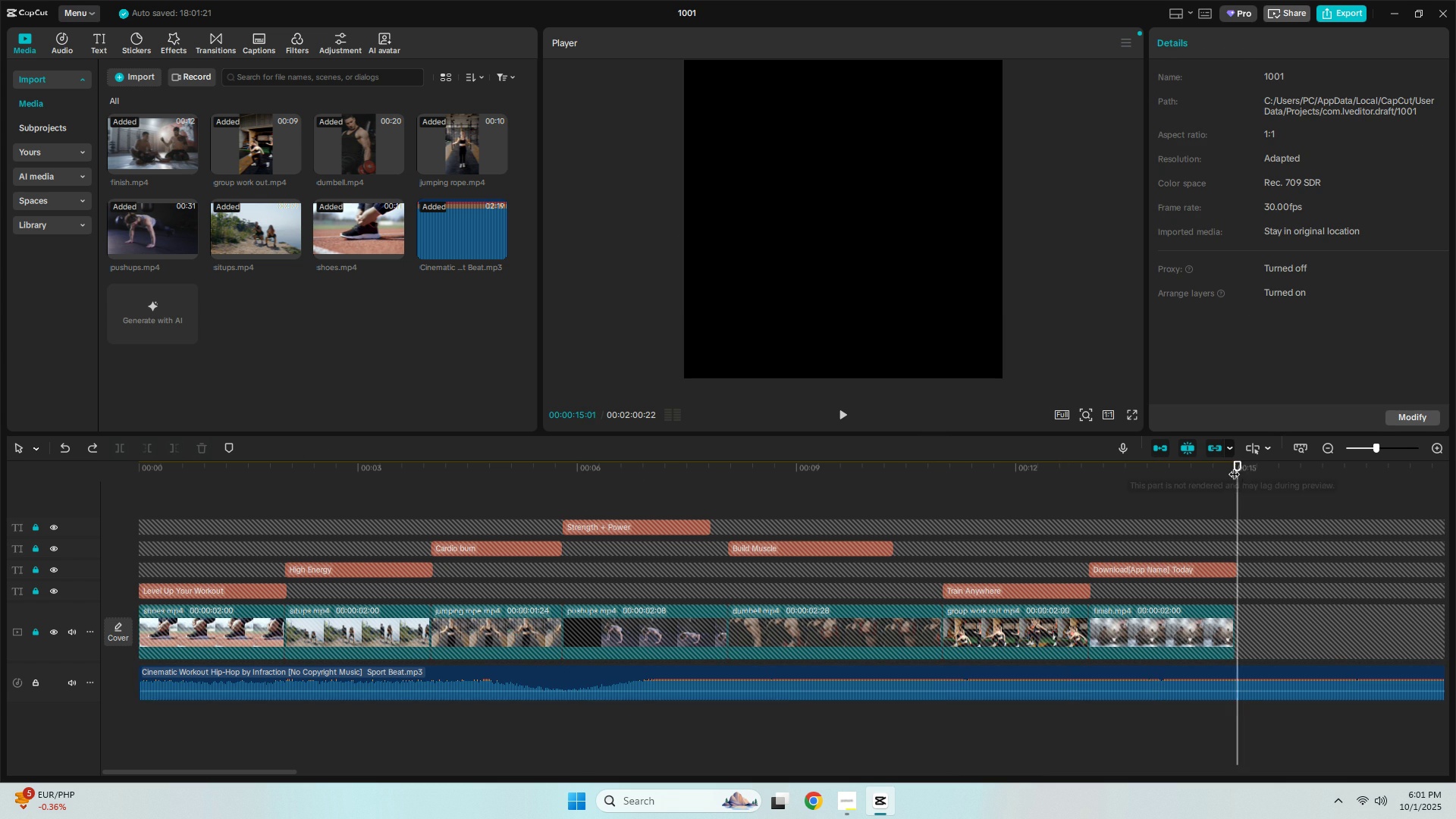 
key(Space)
 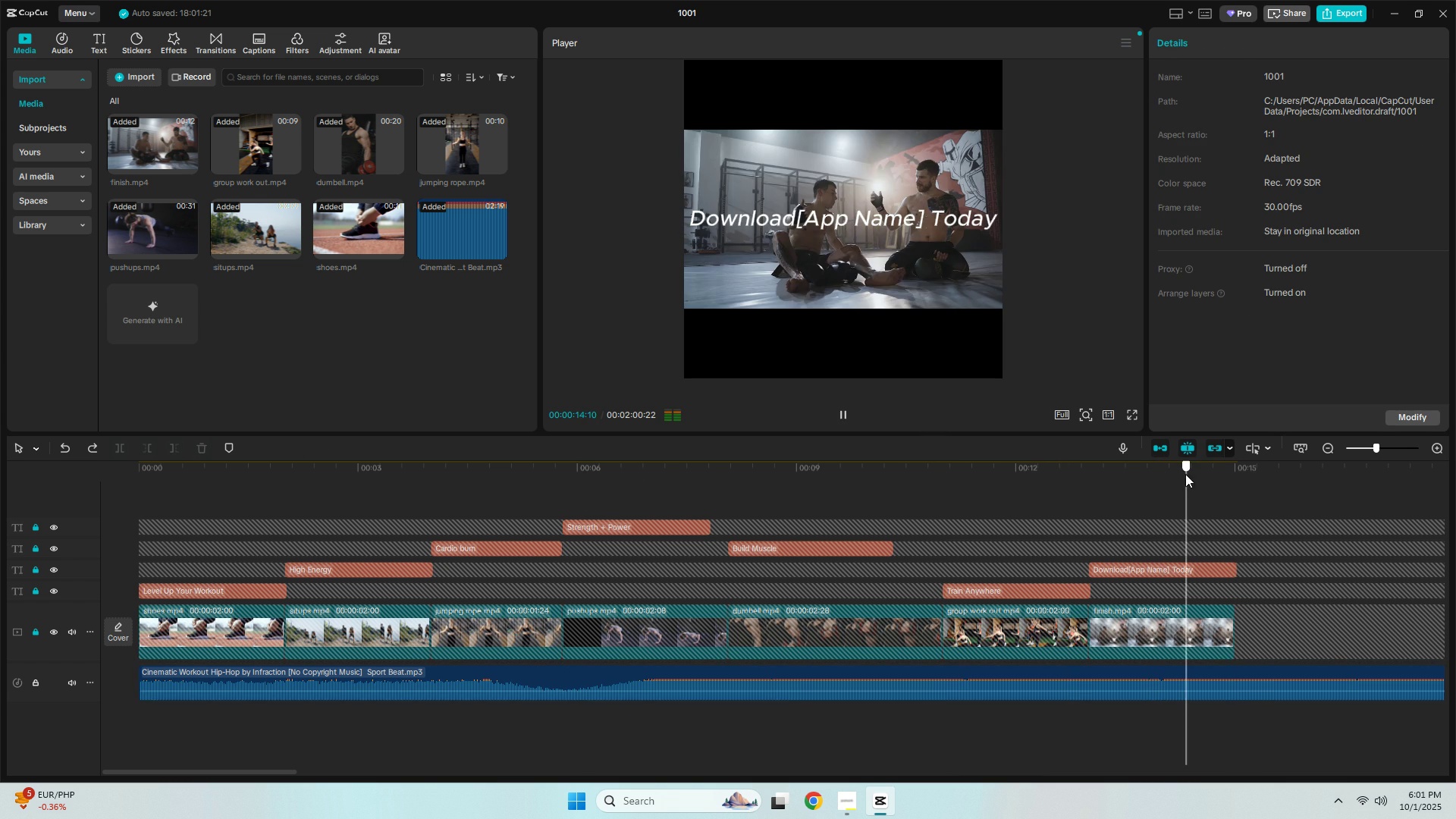 
left_click([1185, 474])
 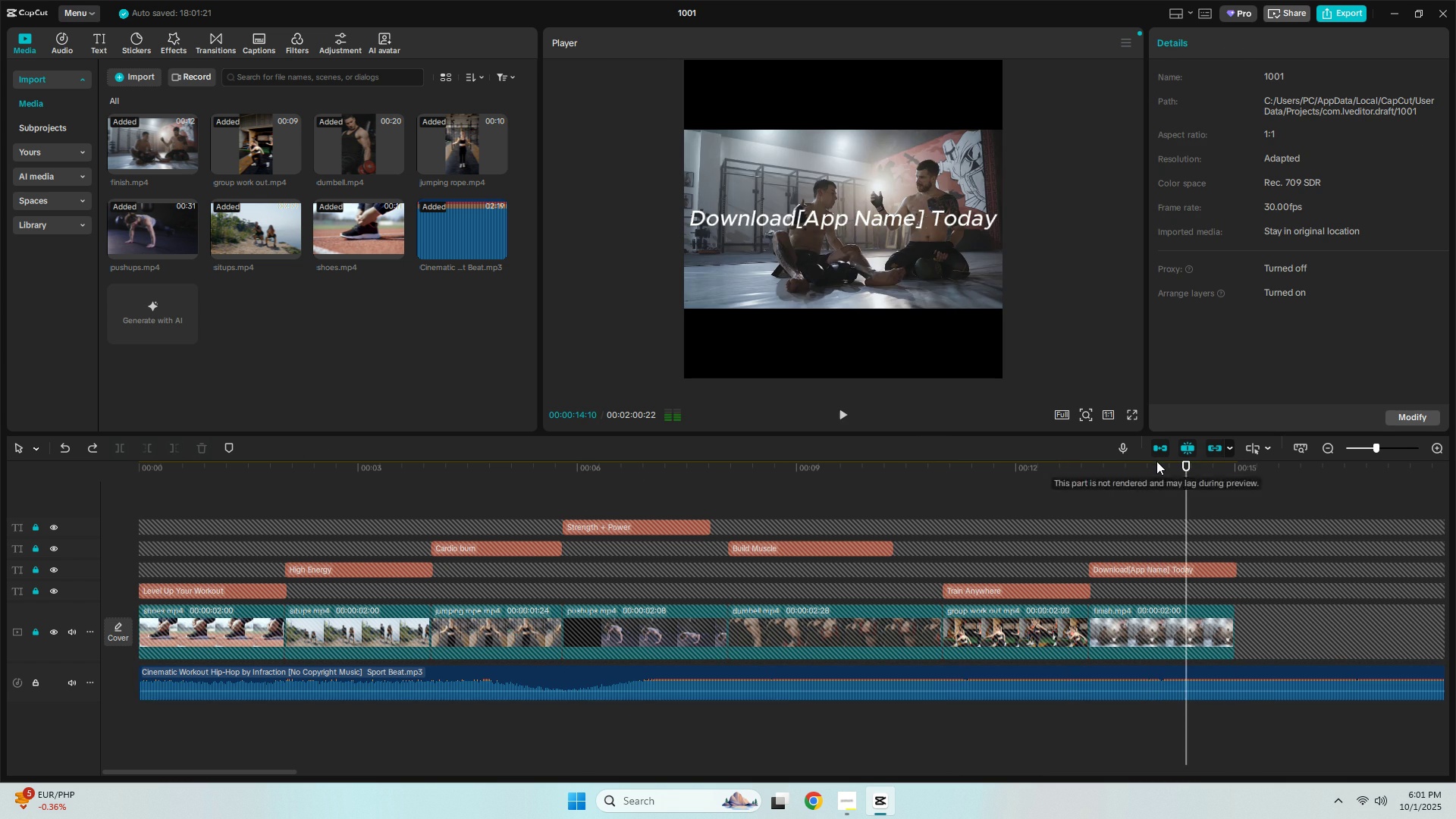 
left_click([1156, 460])
 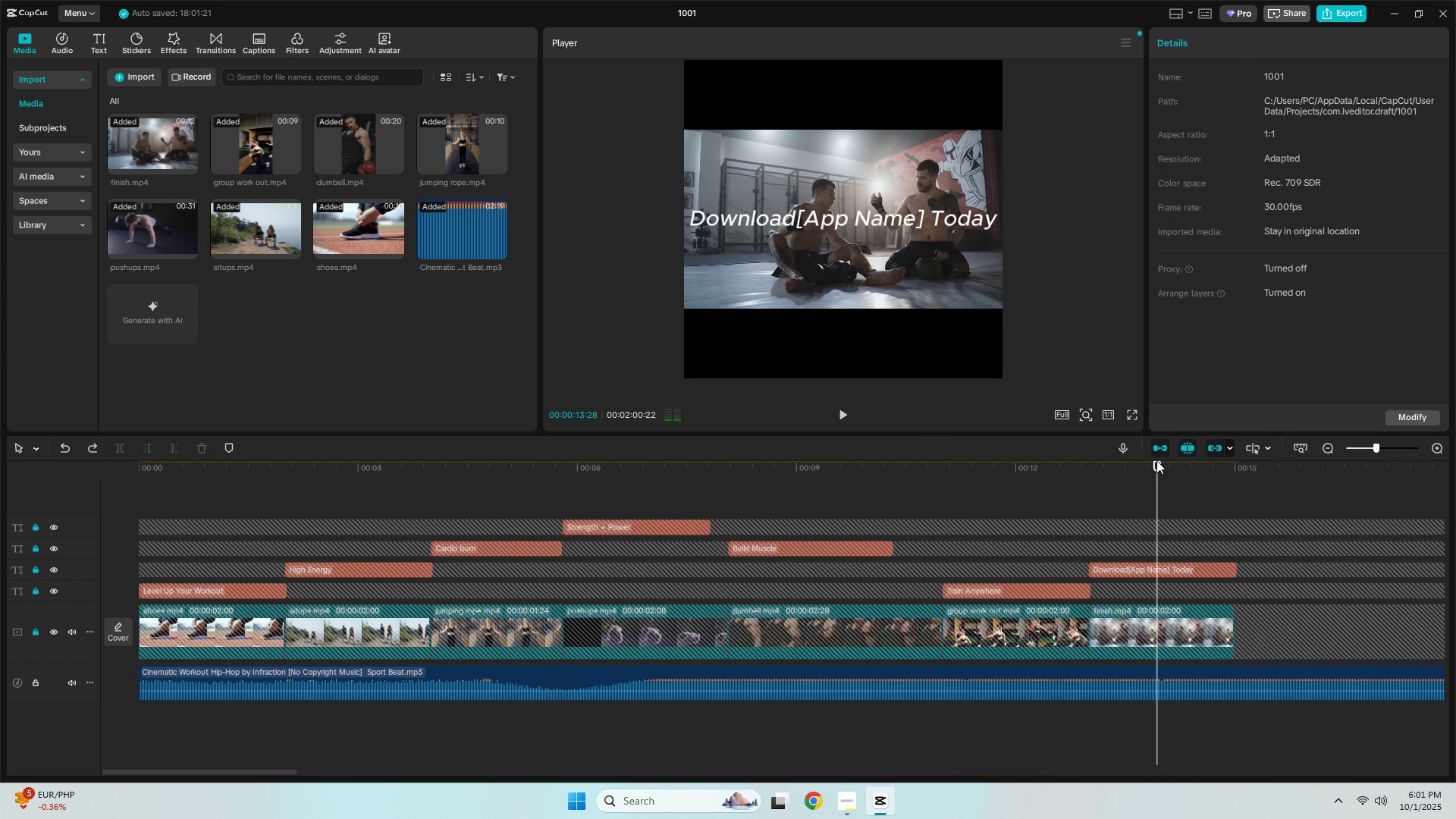 
key(Space)
 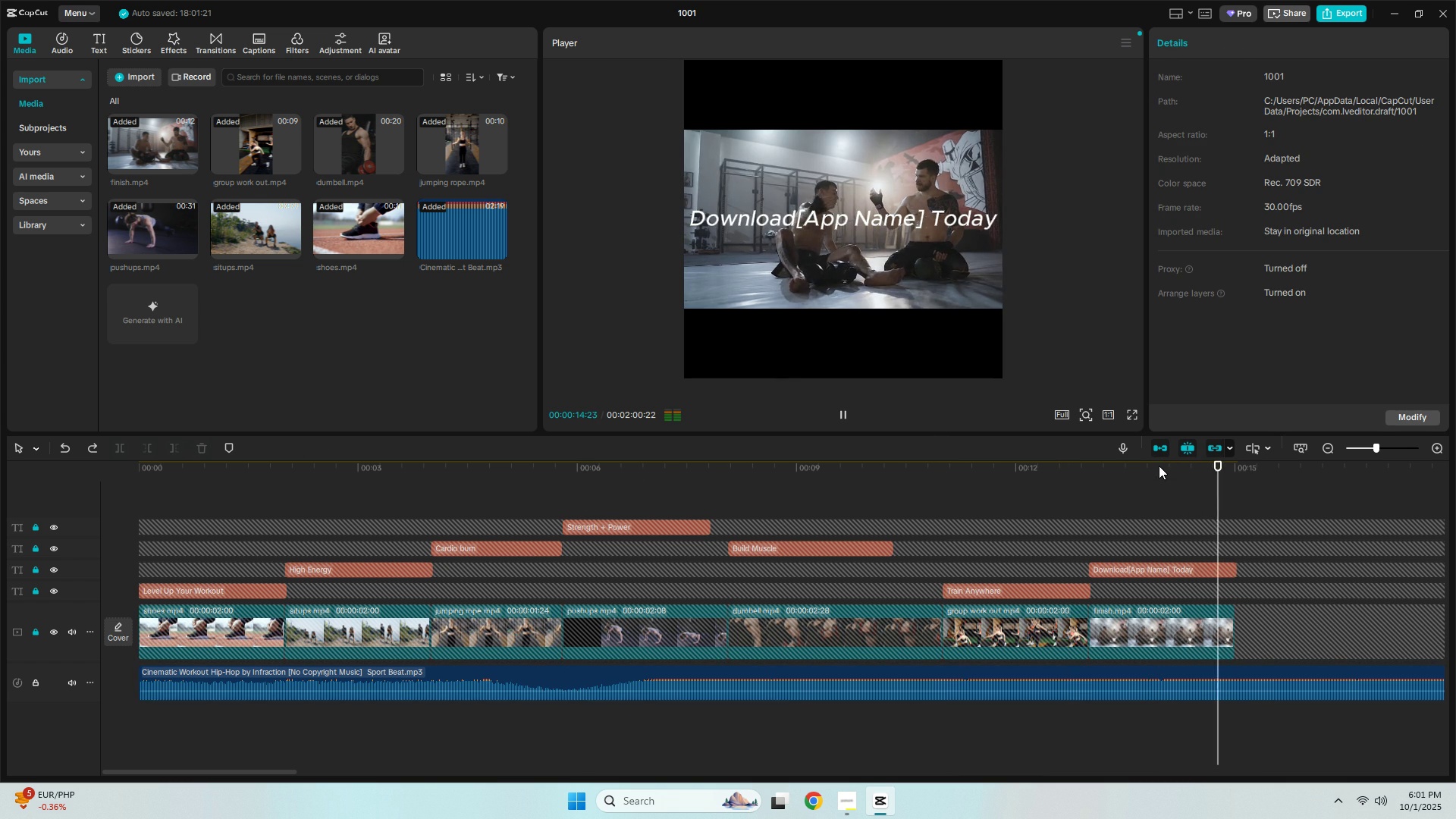 
key(Space)
 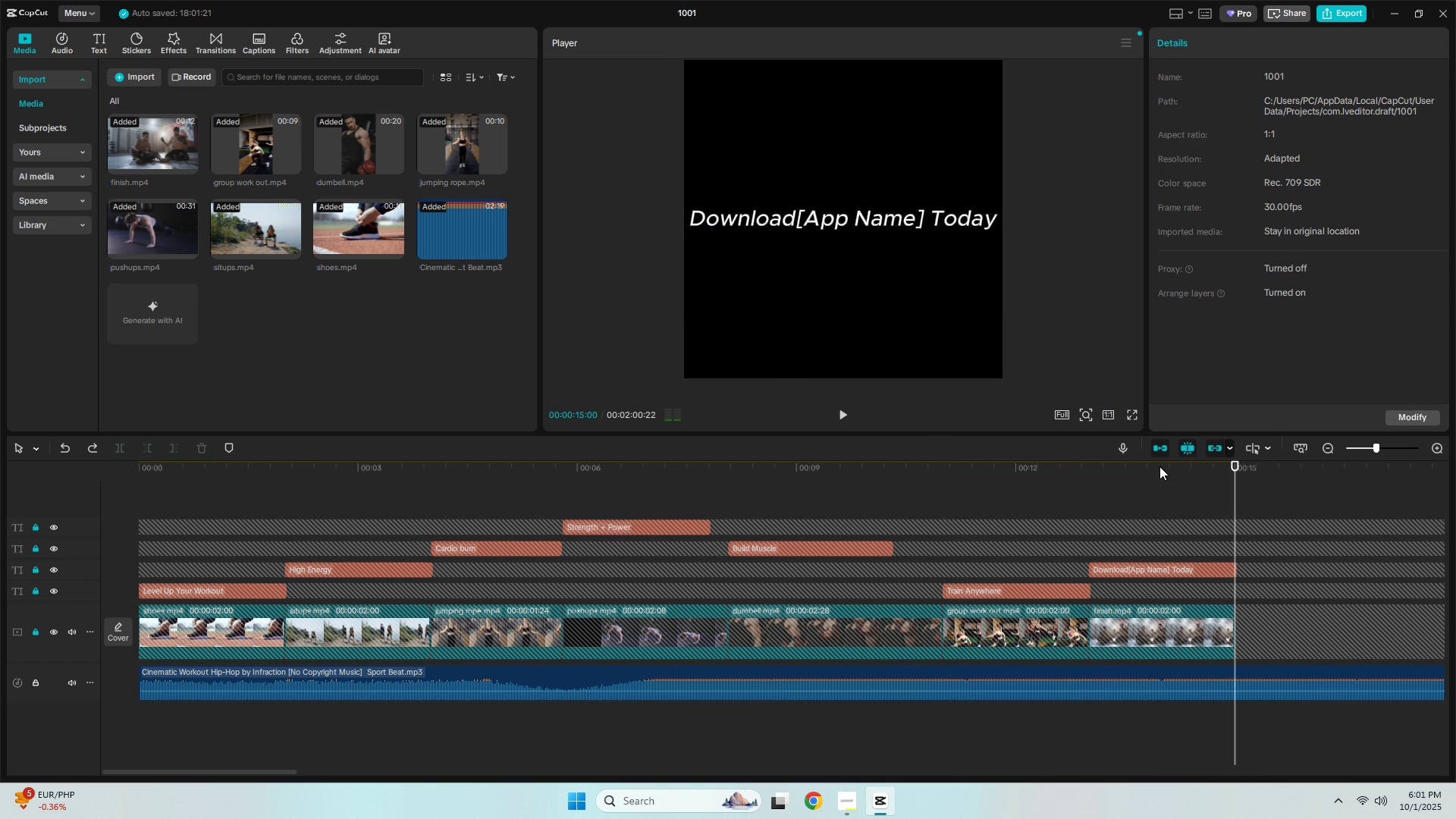 
key(Space)
 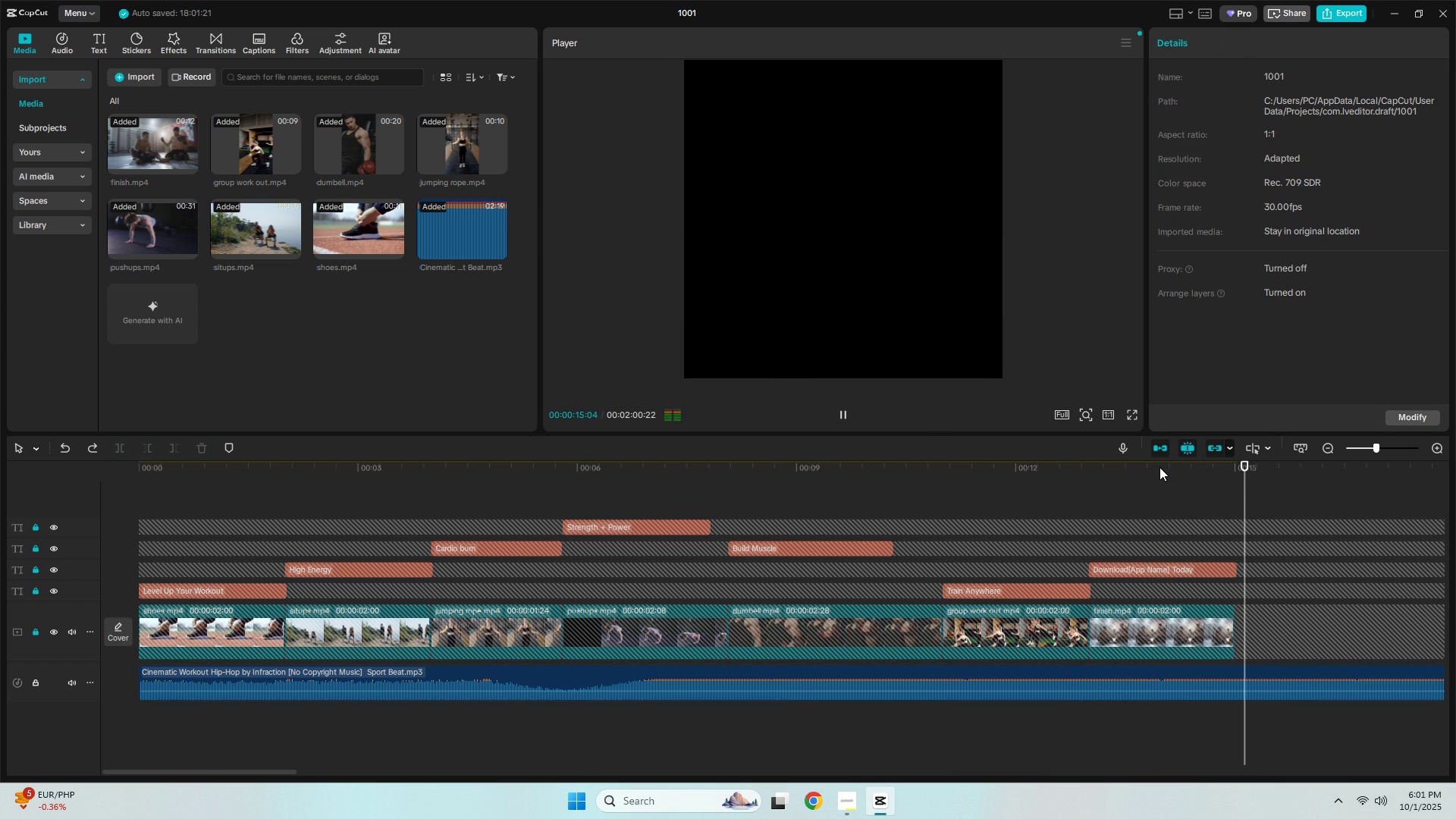 
key(Space)